 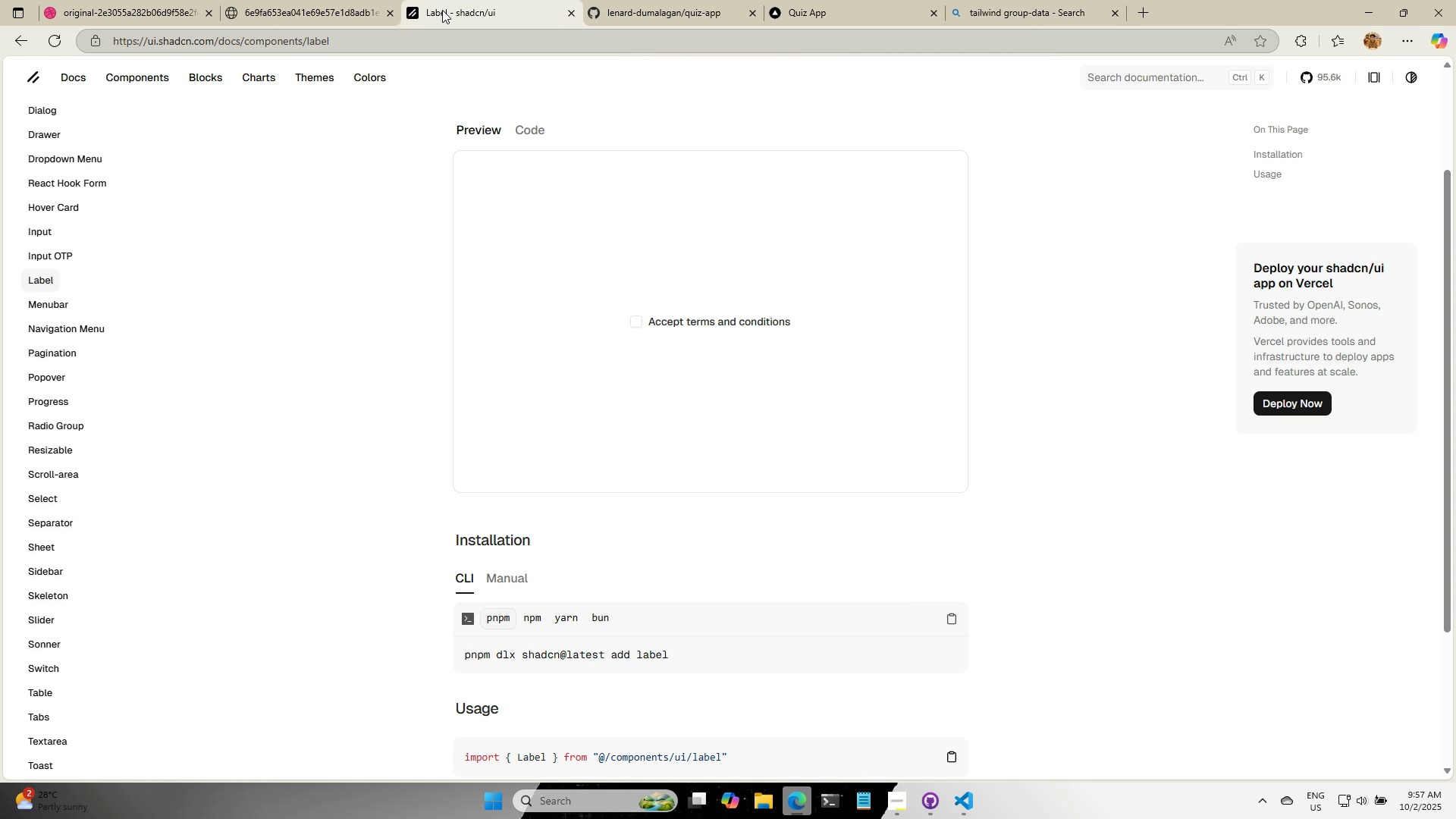 
left_click([335, 23])
 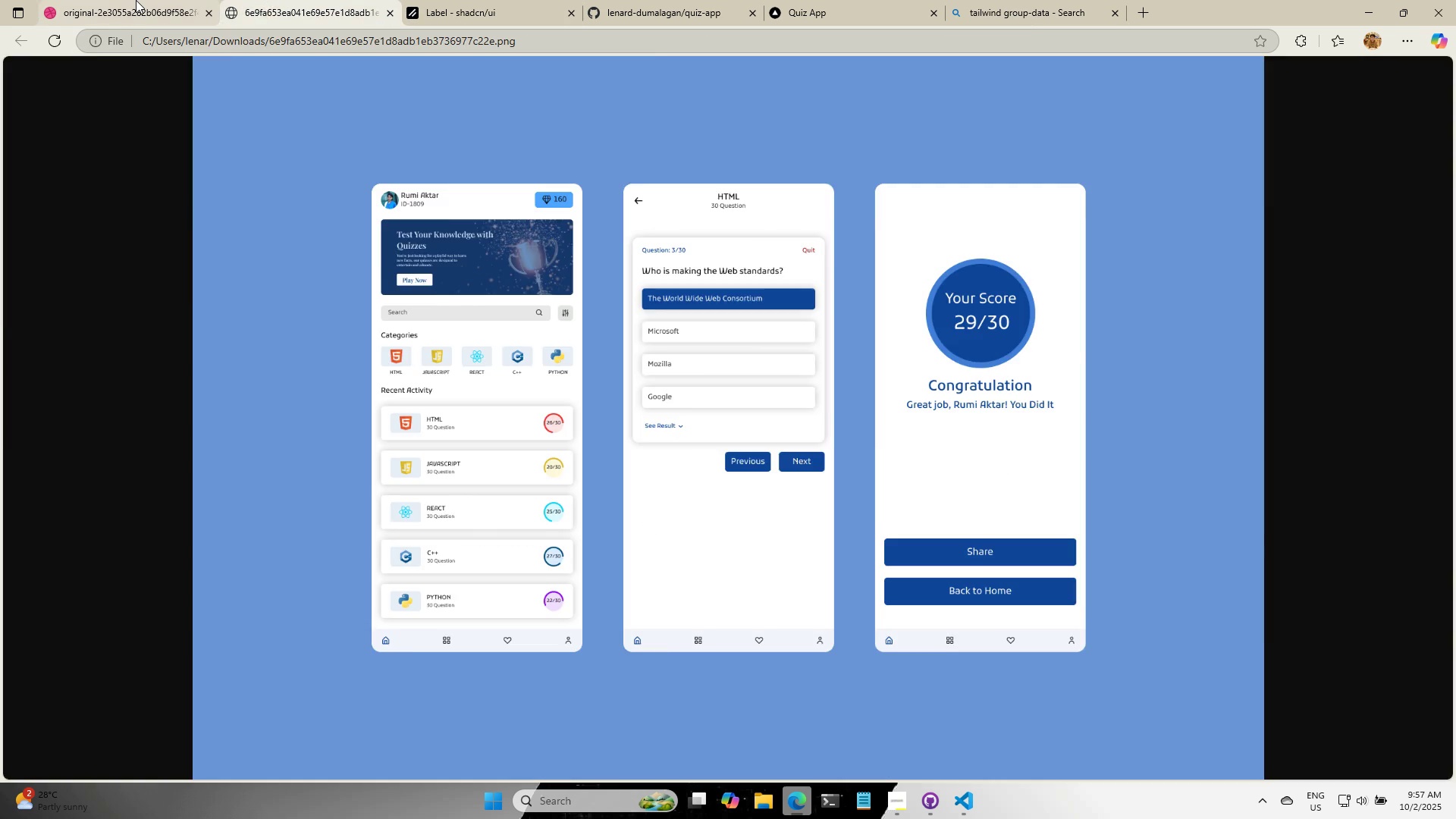 
left_click([136, 0])
 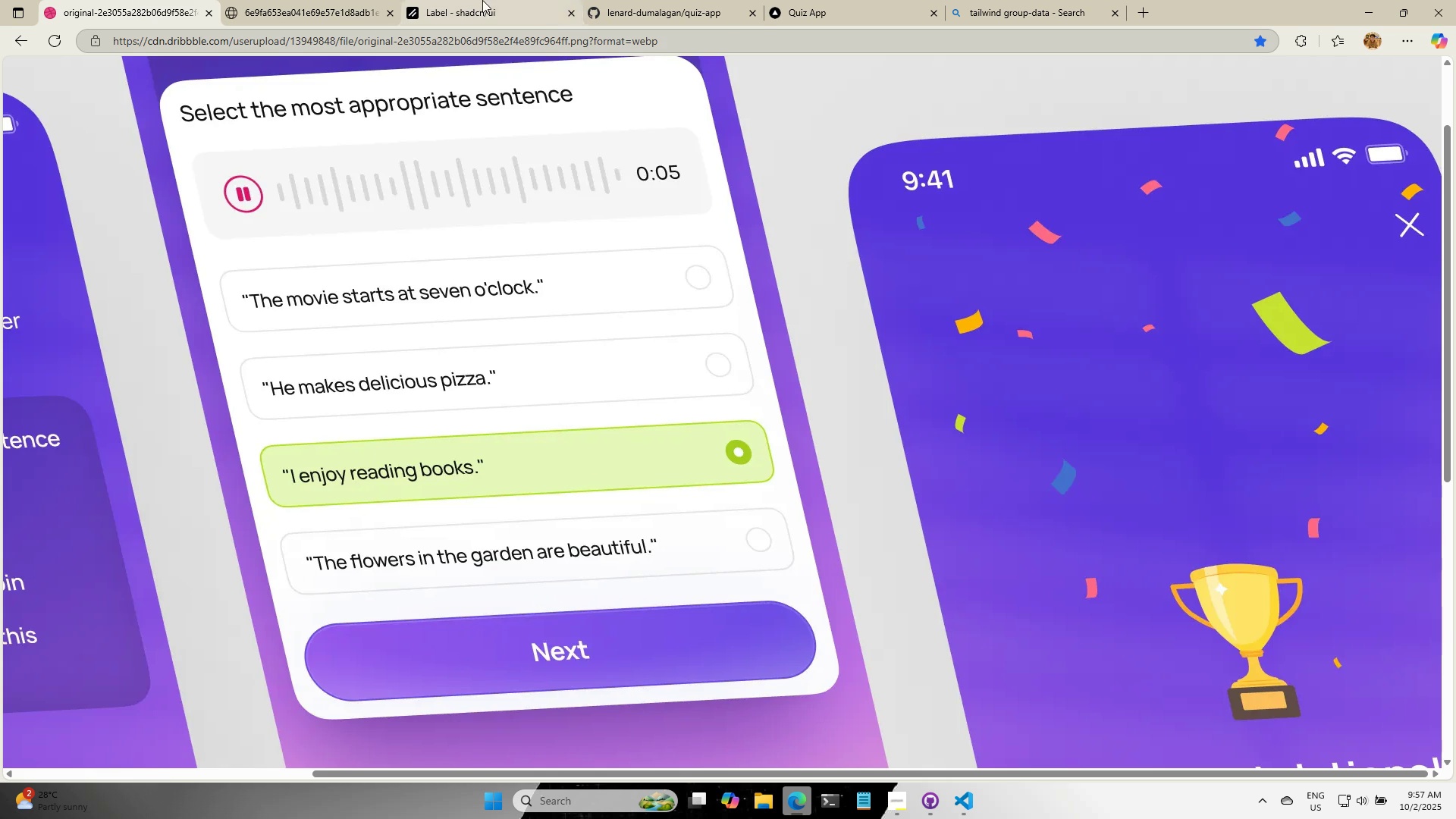 
double_click([629, 0])
 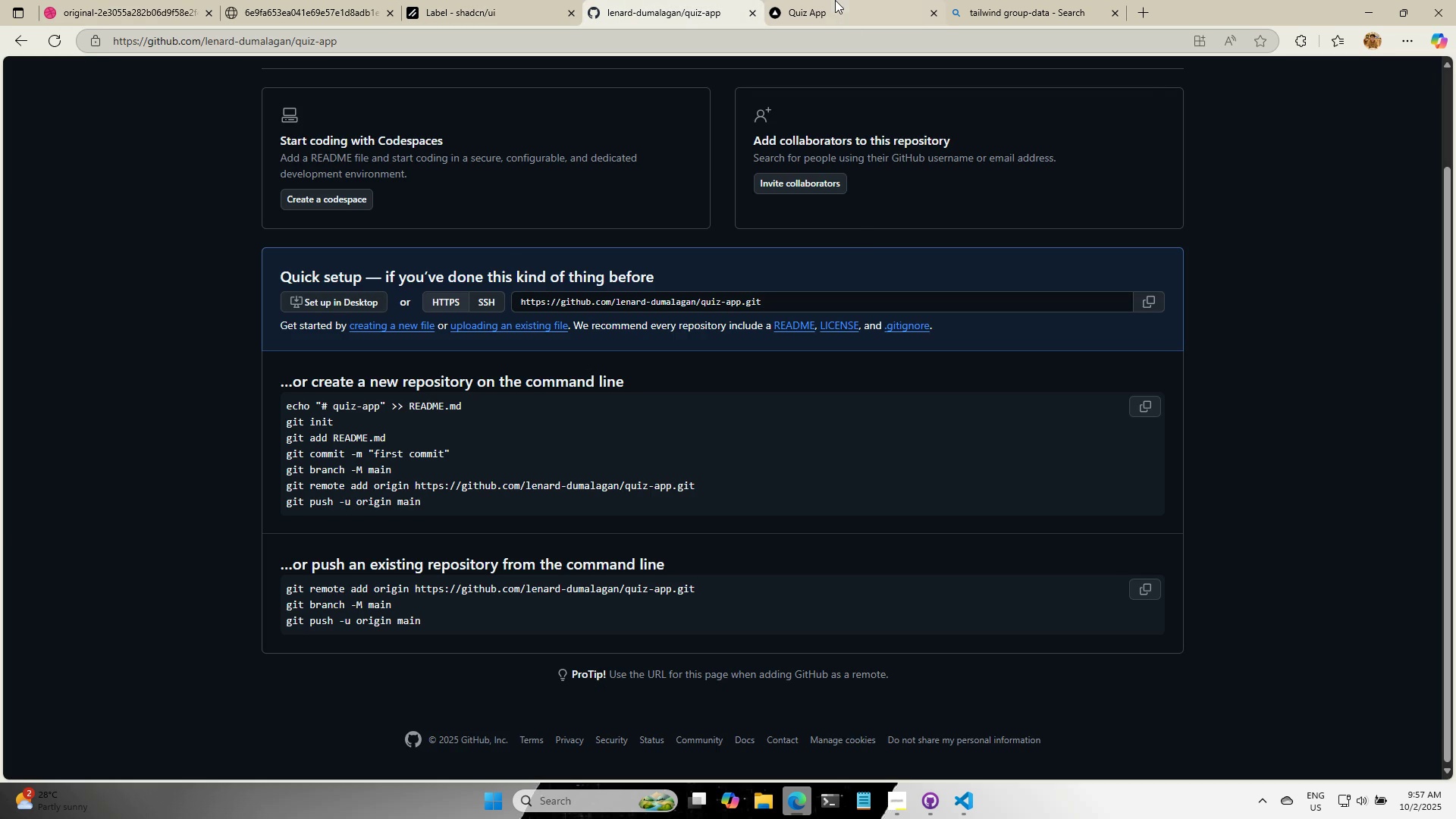 
left_click([831, 0])
 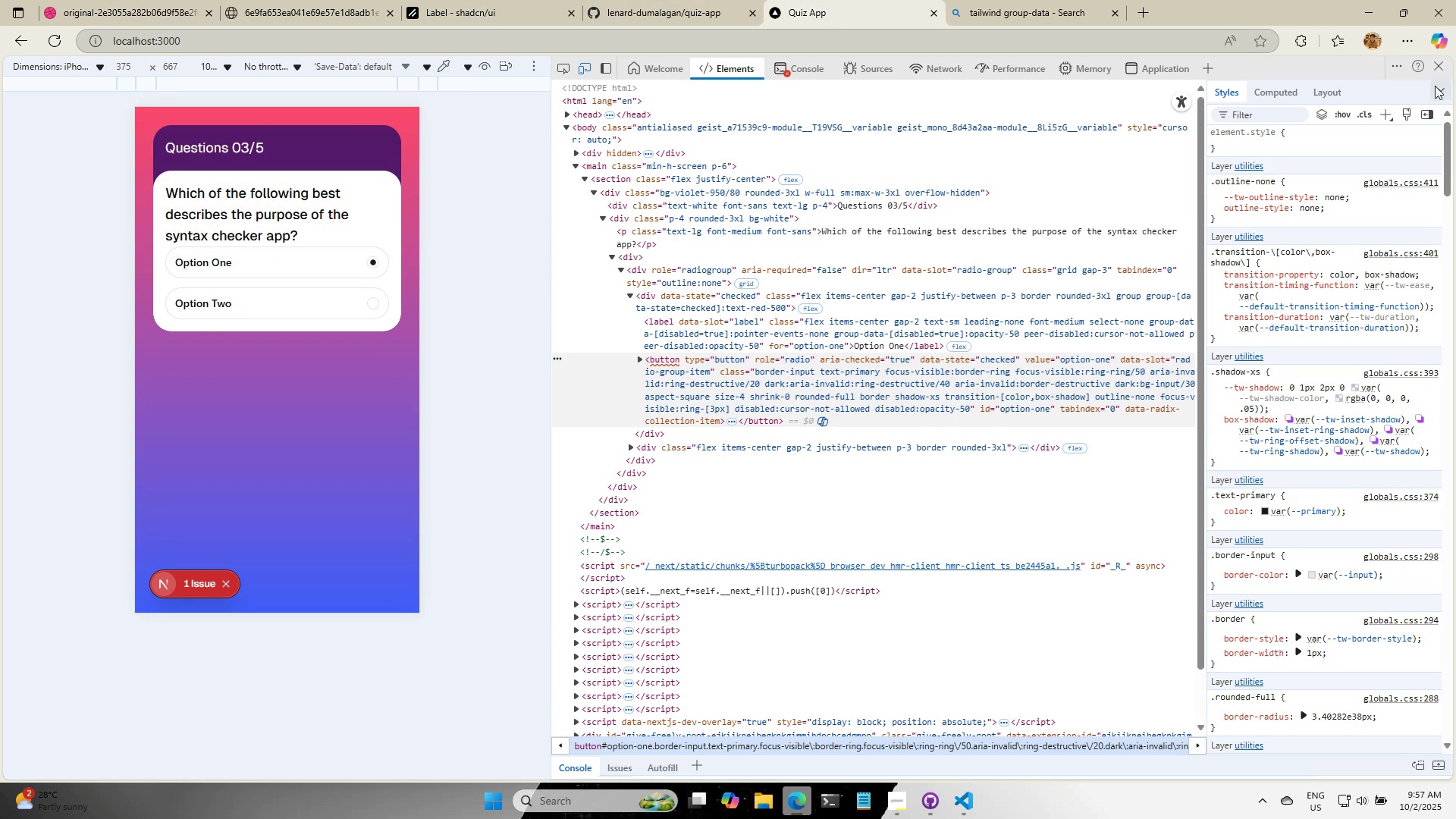 
left_click([1437, 73])
 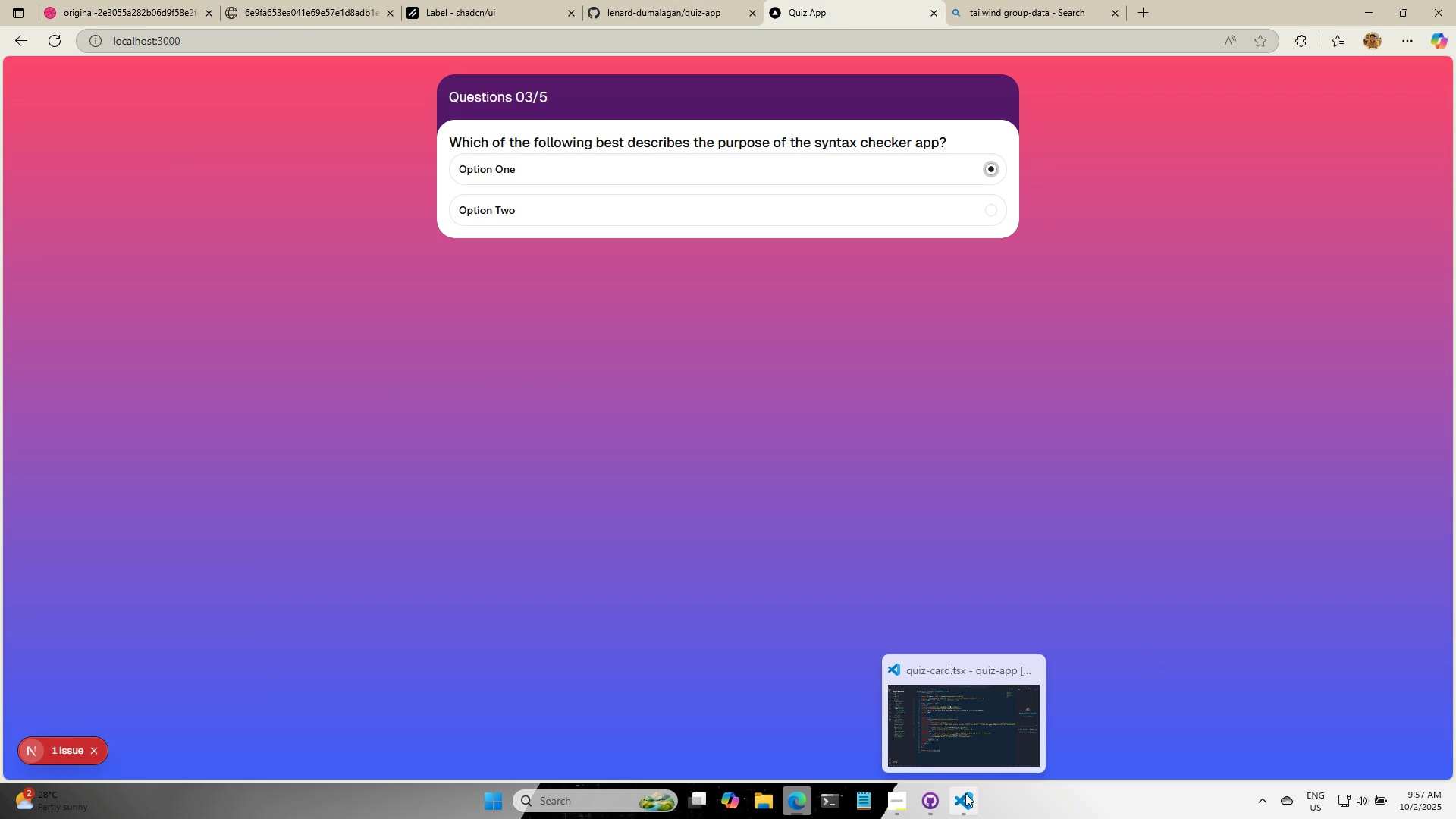 
wait(5.42)
 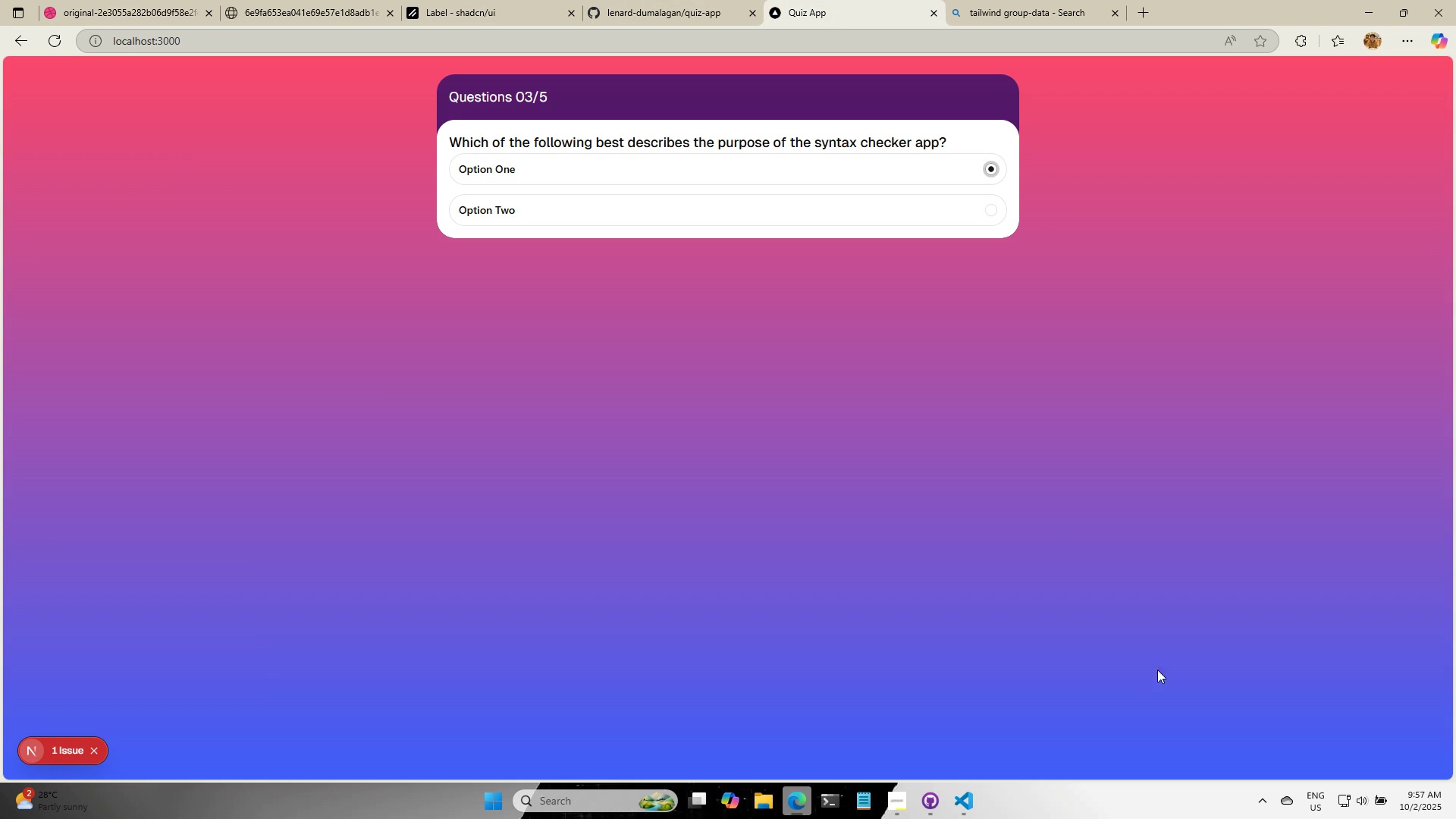 
left_click([965, 793])
 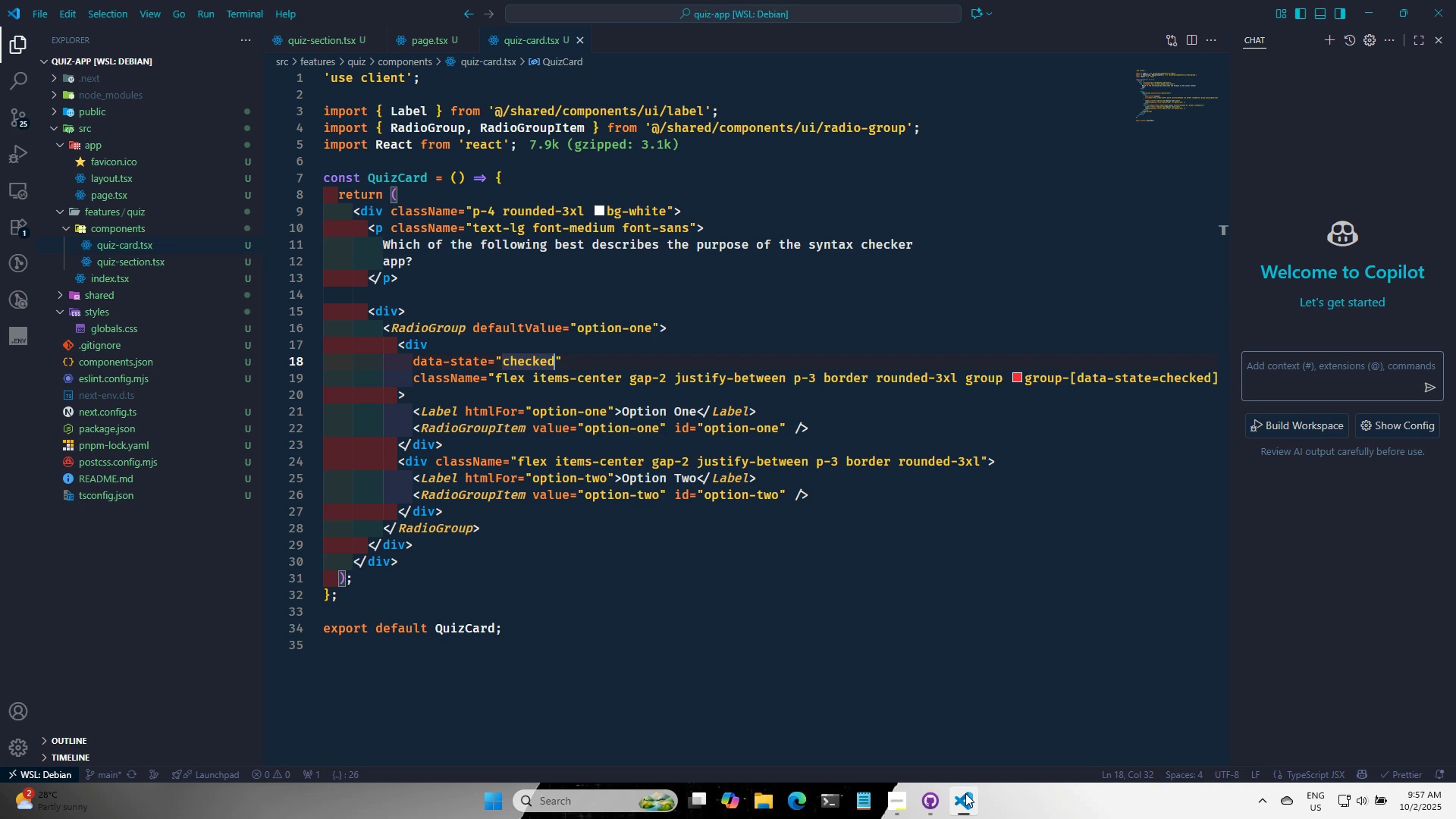 
left_click([602, 708])
 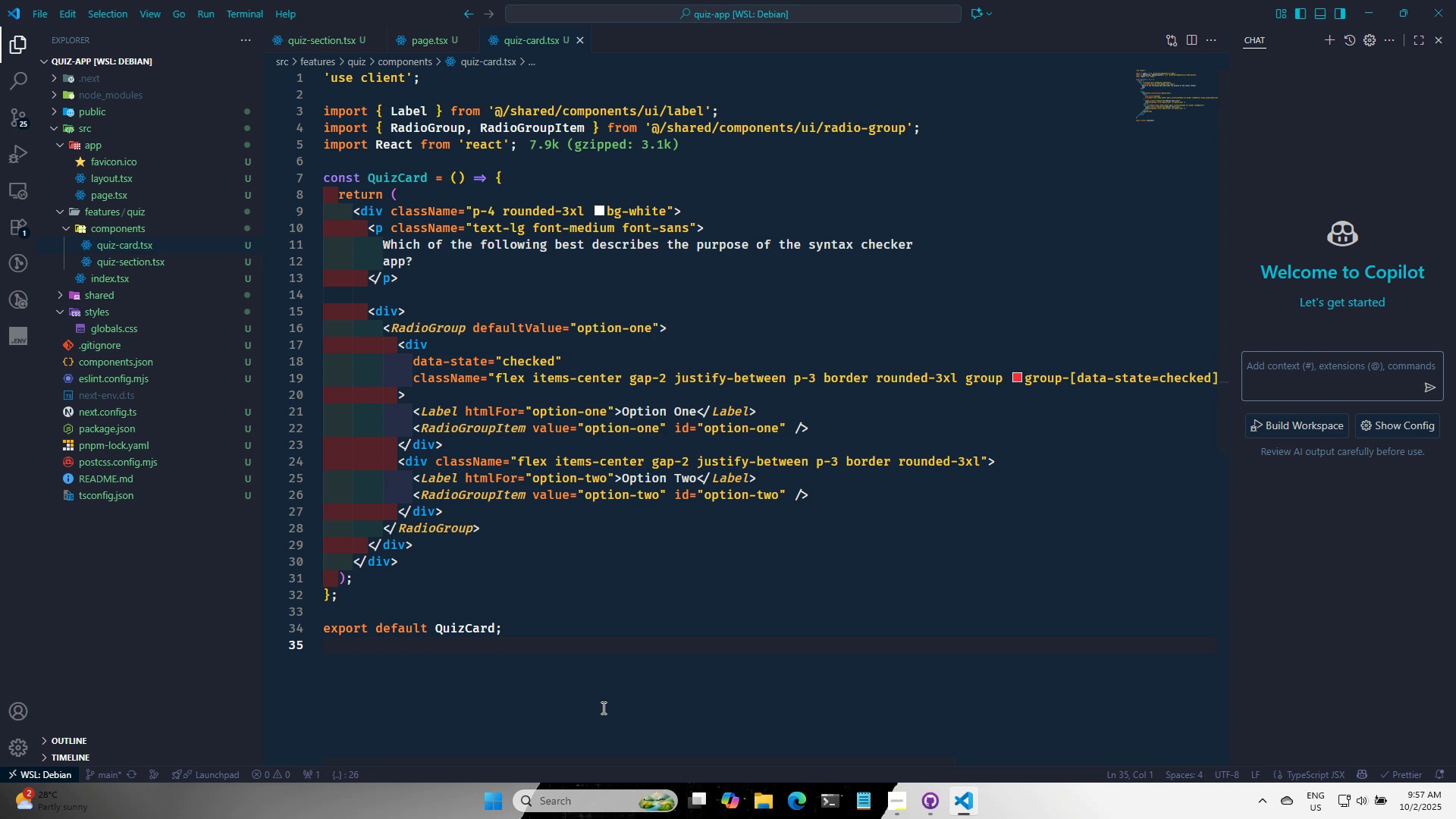 
key(Enter)
 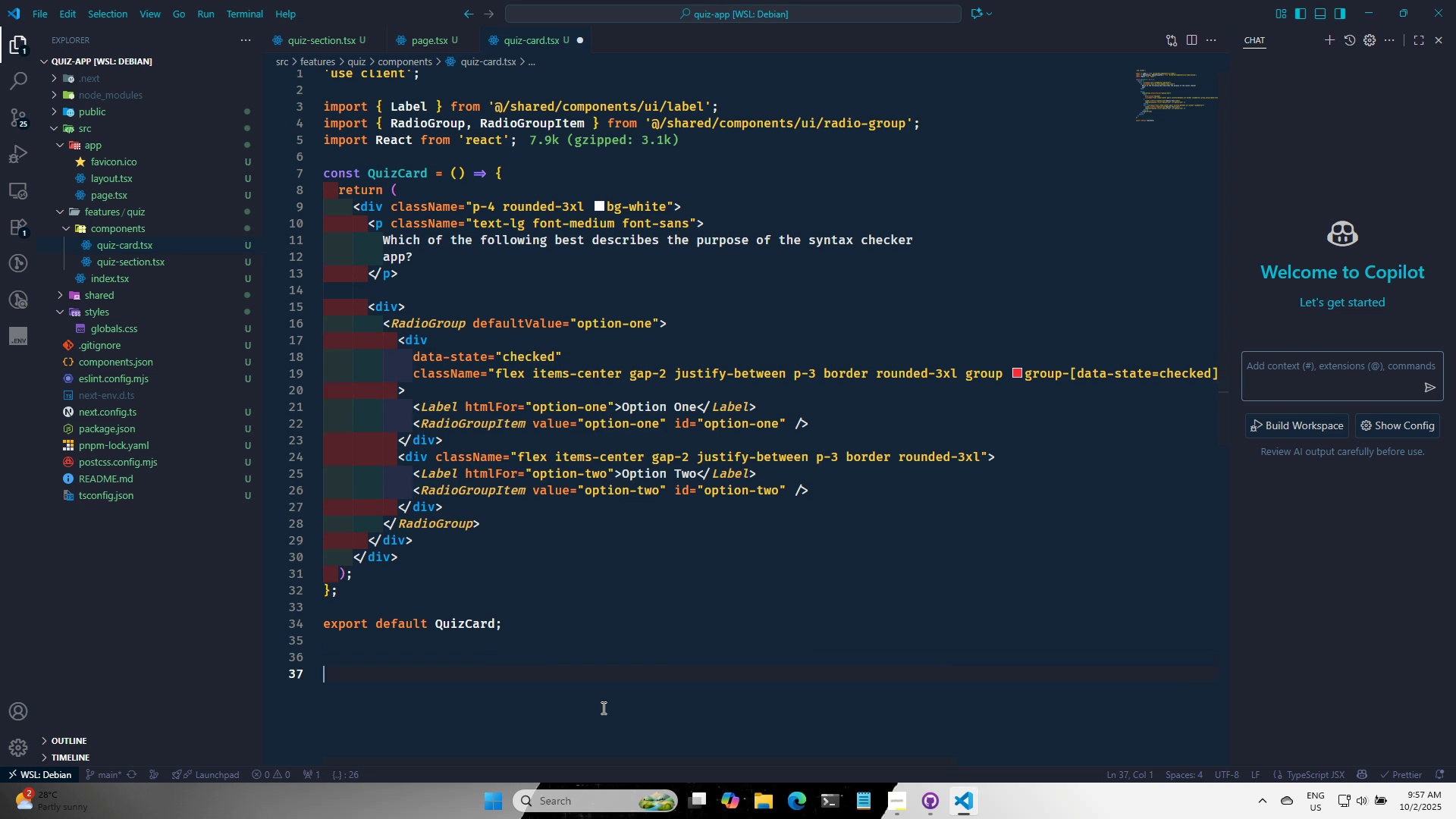 
key(Enter)
 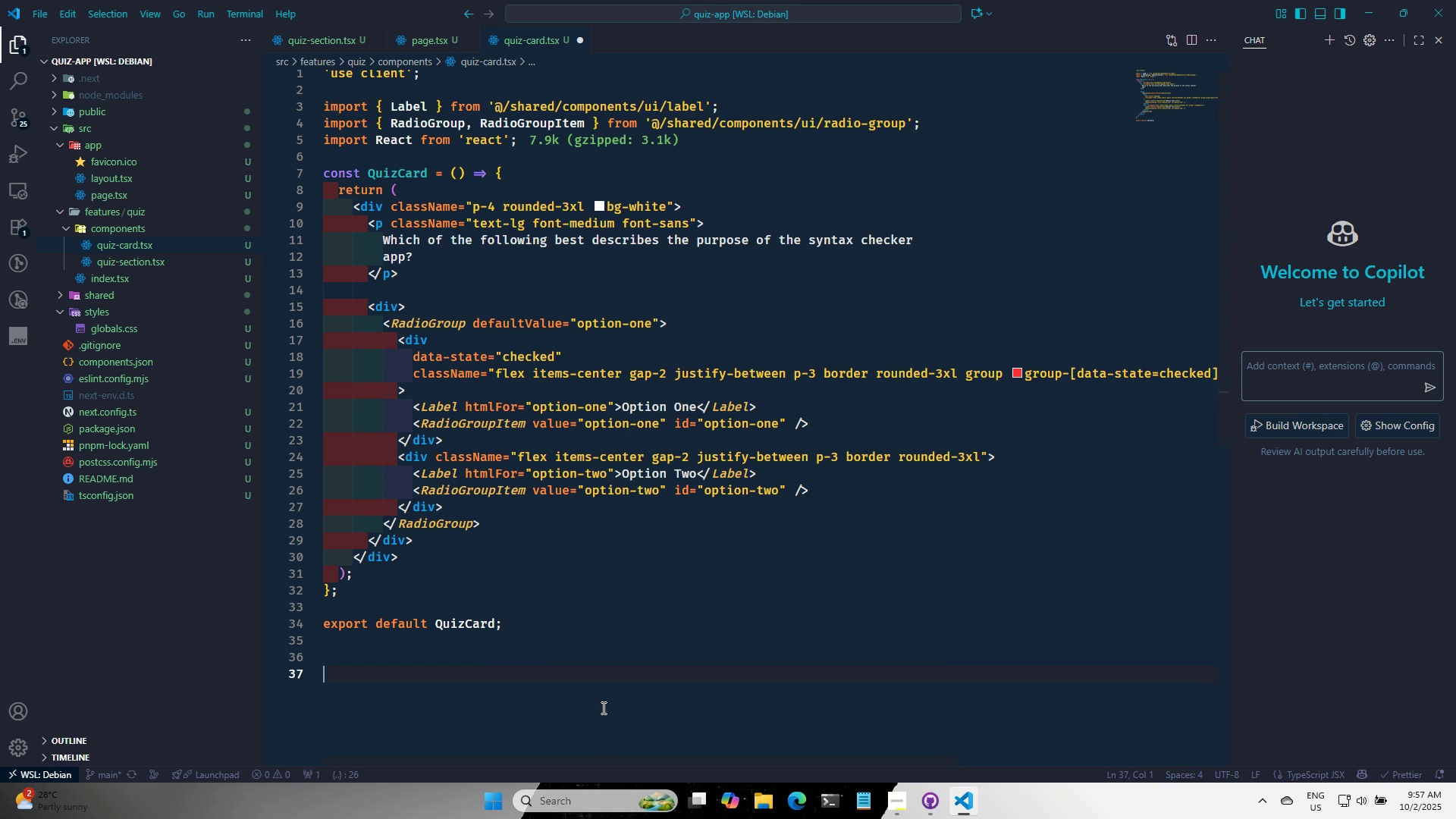 
scroll: coordinate [471, 638], scroll_direction: down, amount: 3.0
 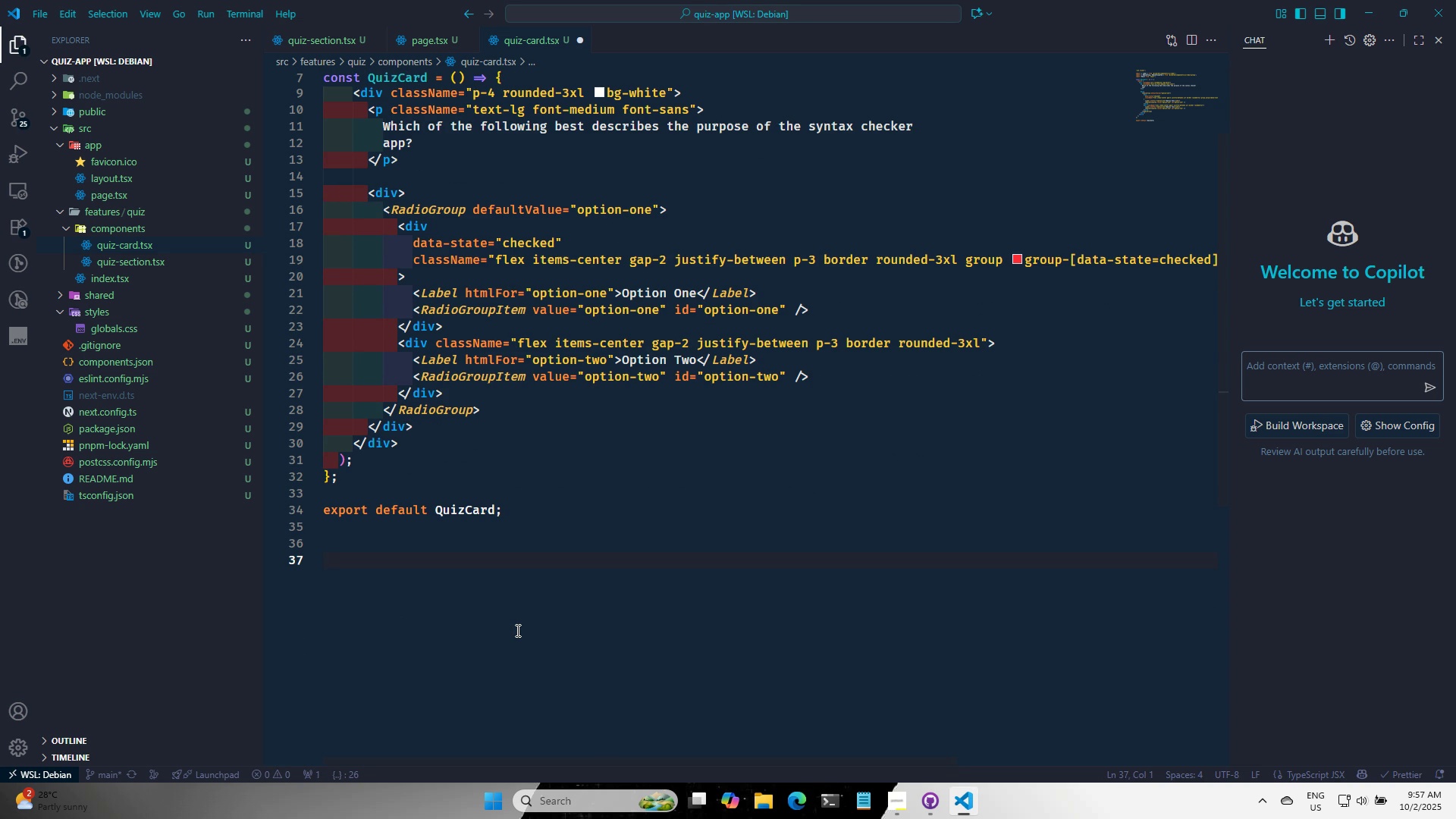 
wait(9.56)
 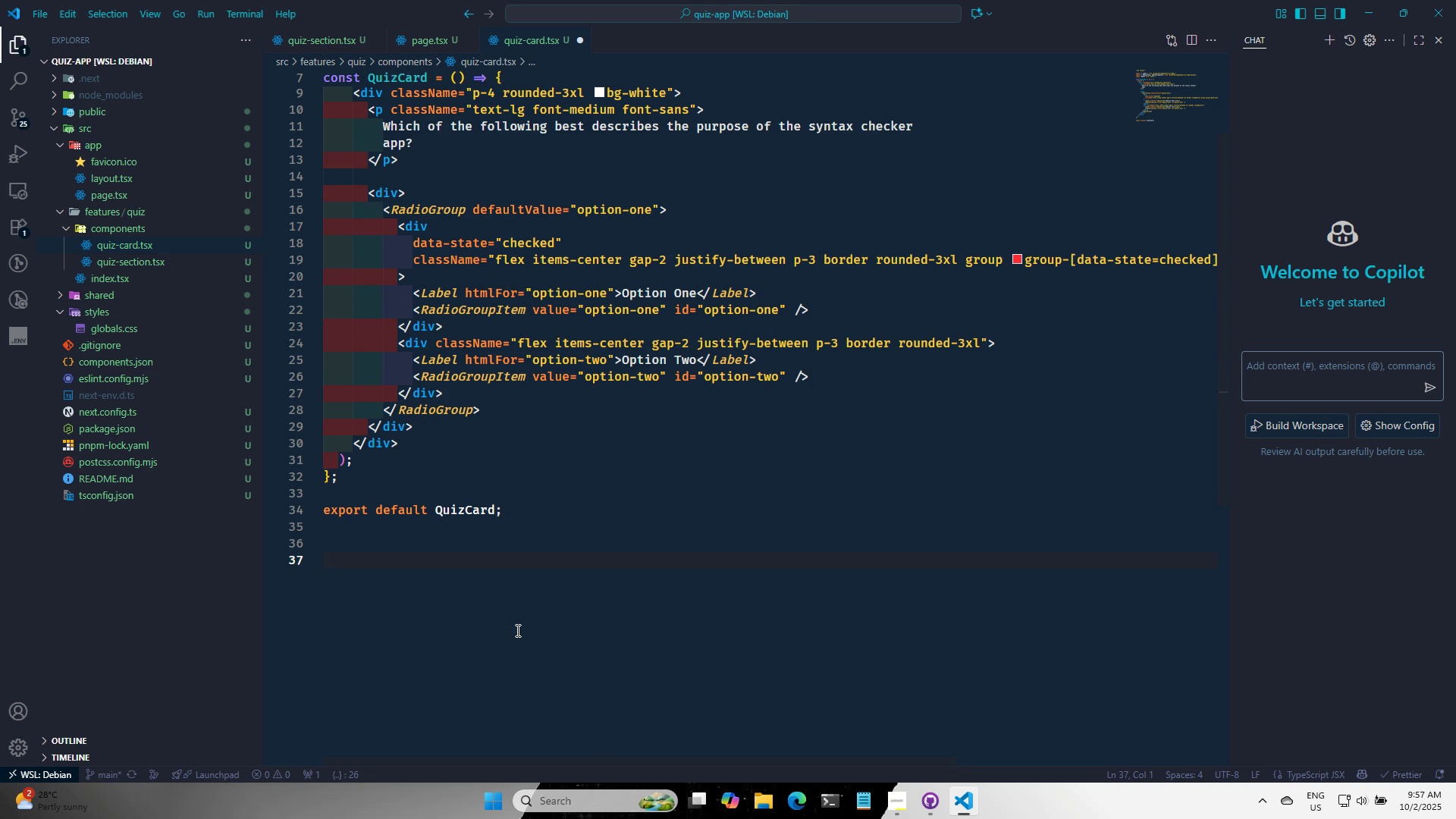 
type(const RadioItem = ()